 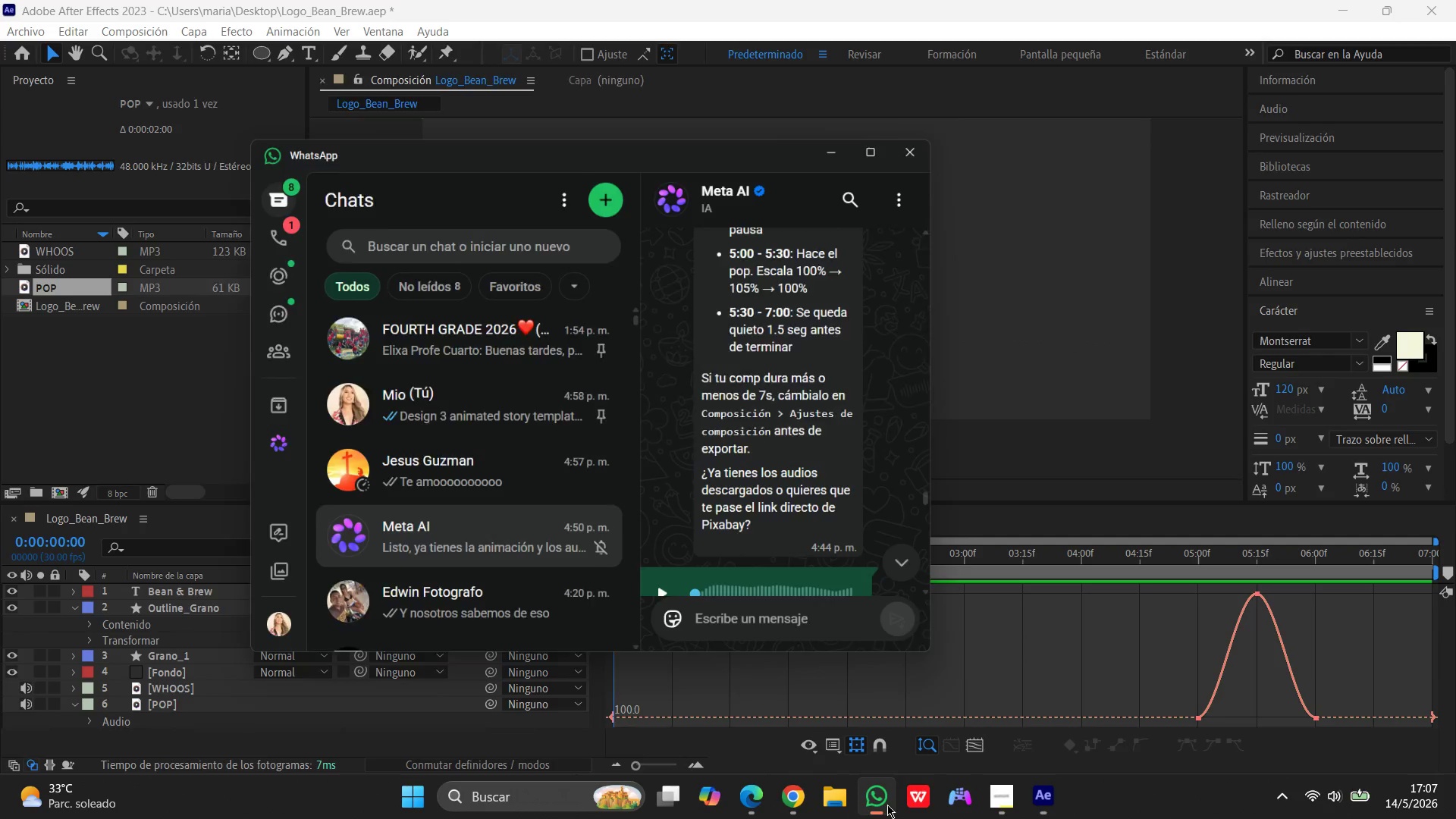 
left_click([886, 805])
 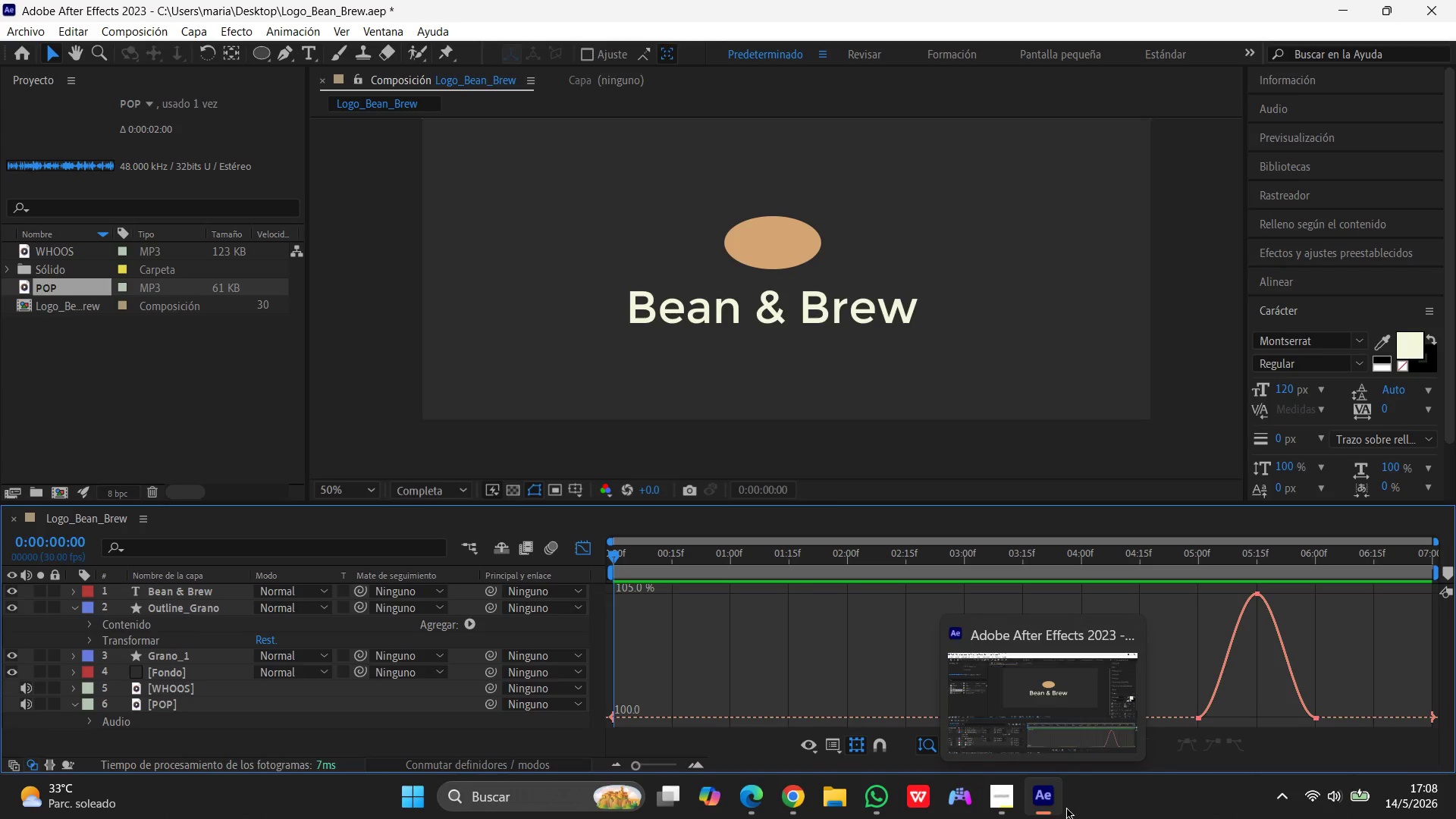 
wait(13.78)
 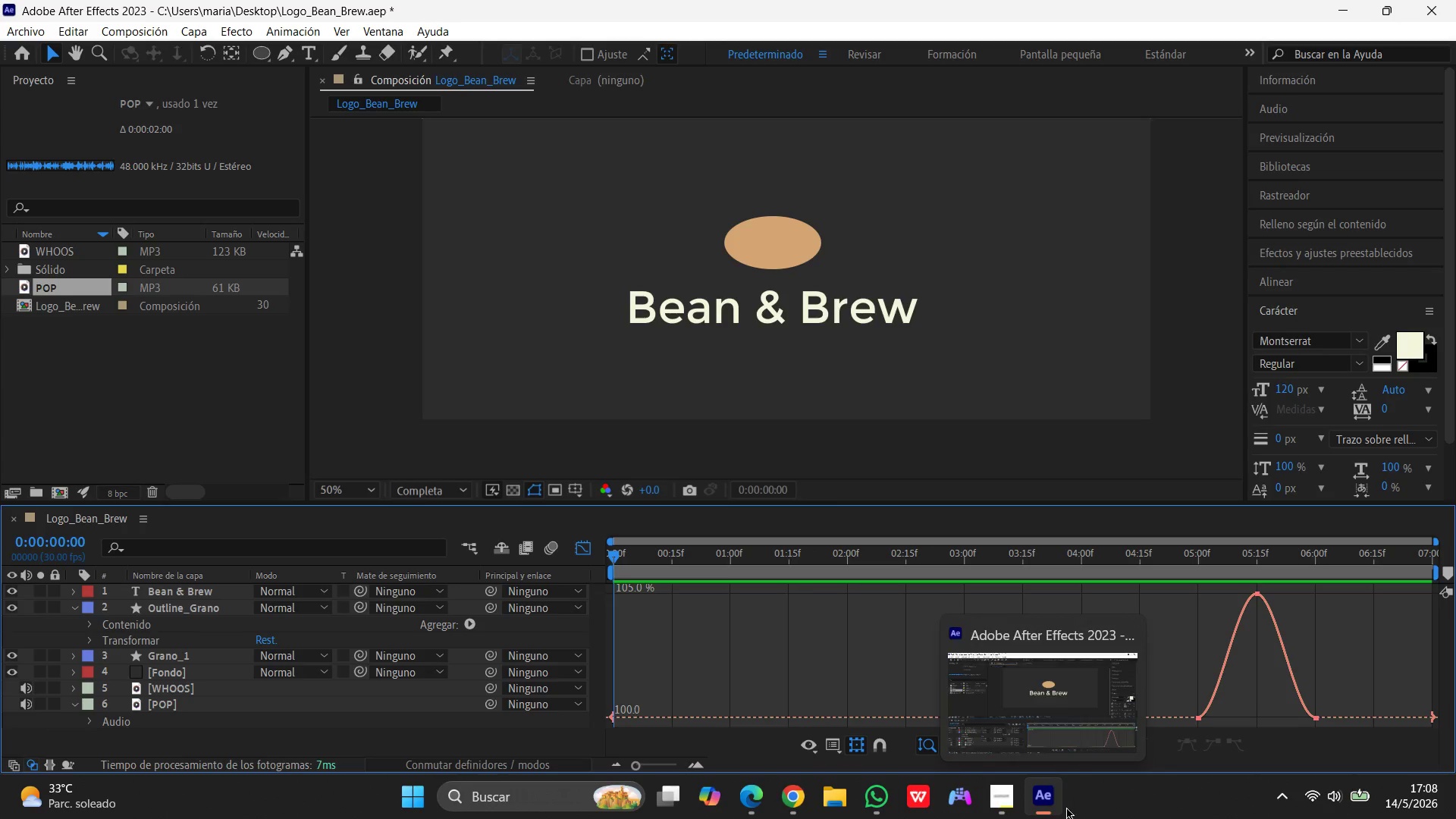 
left_click([1062, 541])
 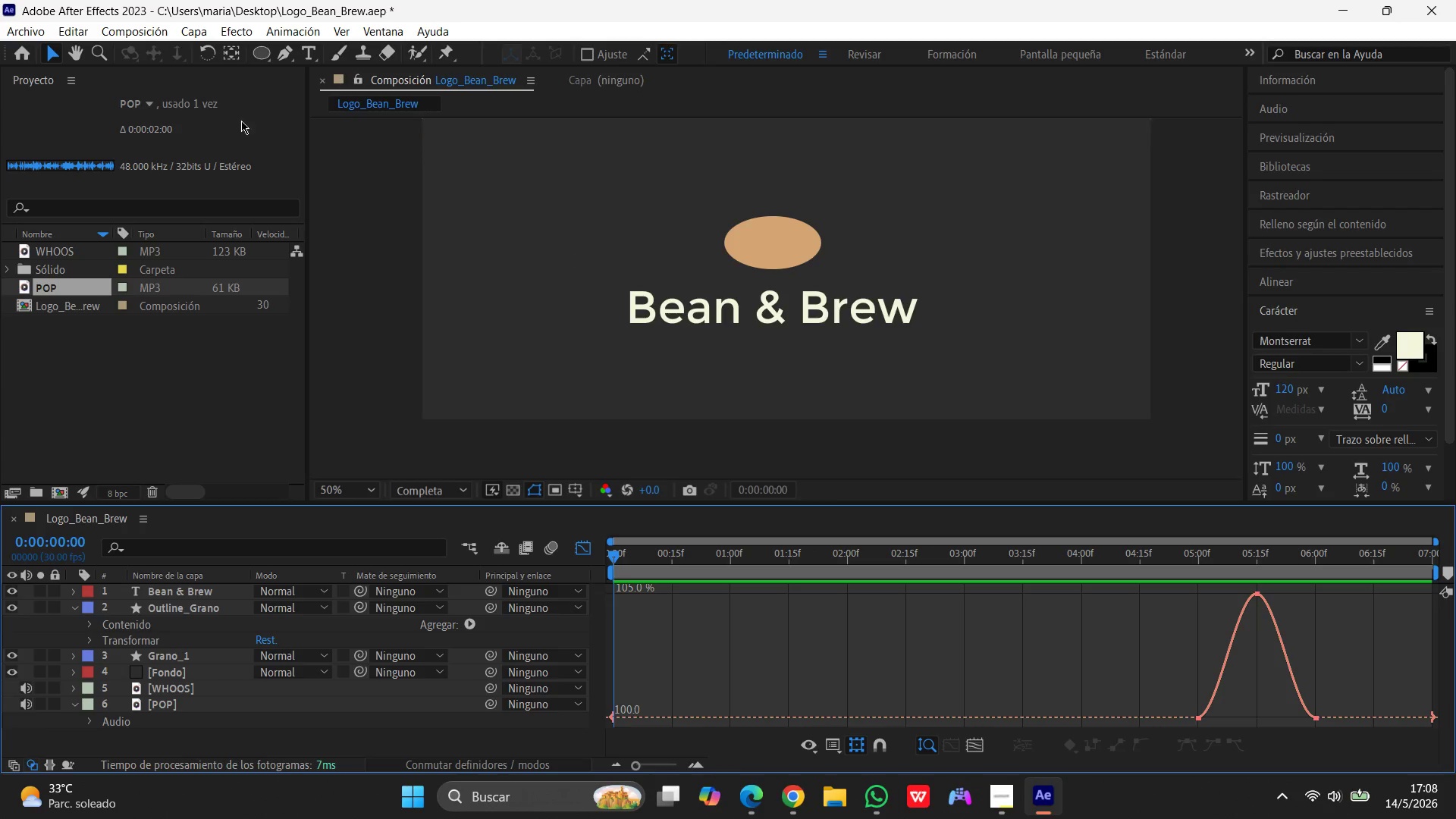 
left_click_drag(start_coordinate=[613, 560], to_coordinate=[697, 541])
 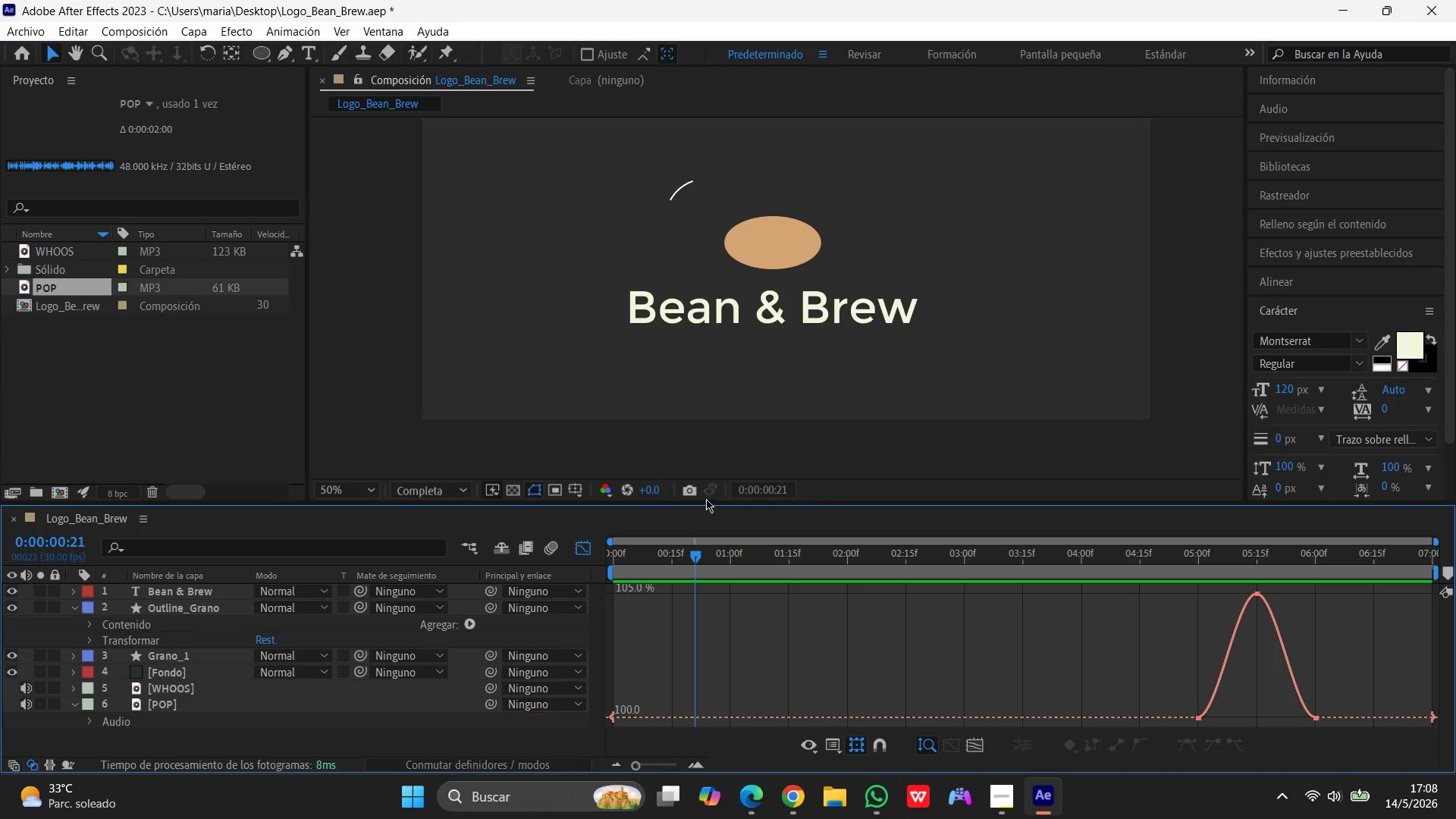 
key(VolumeUp)